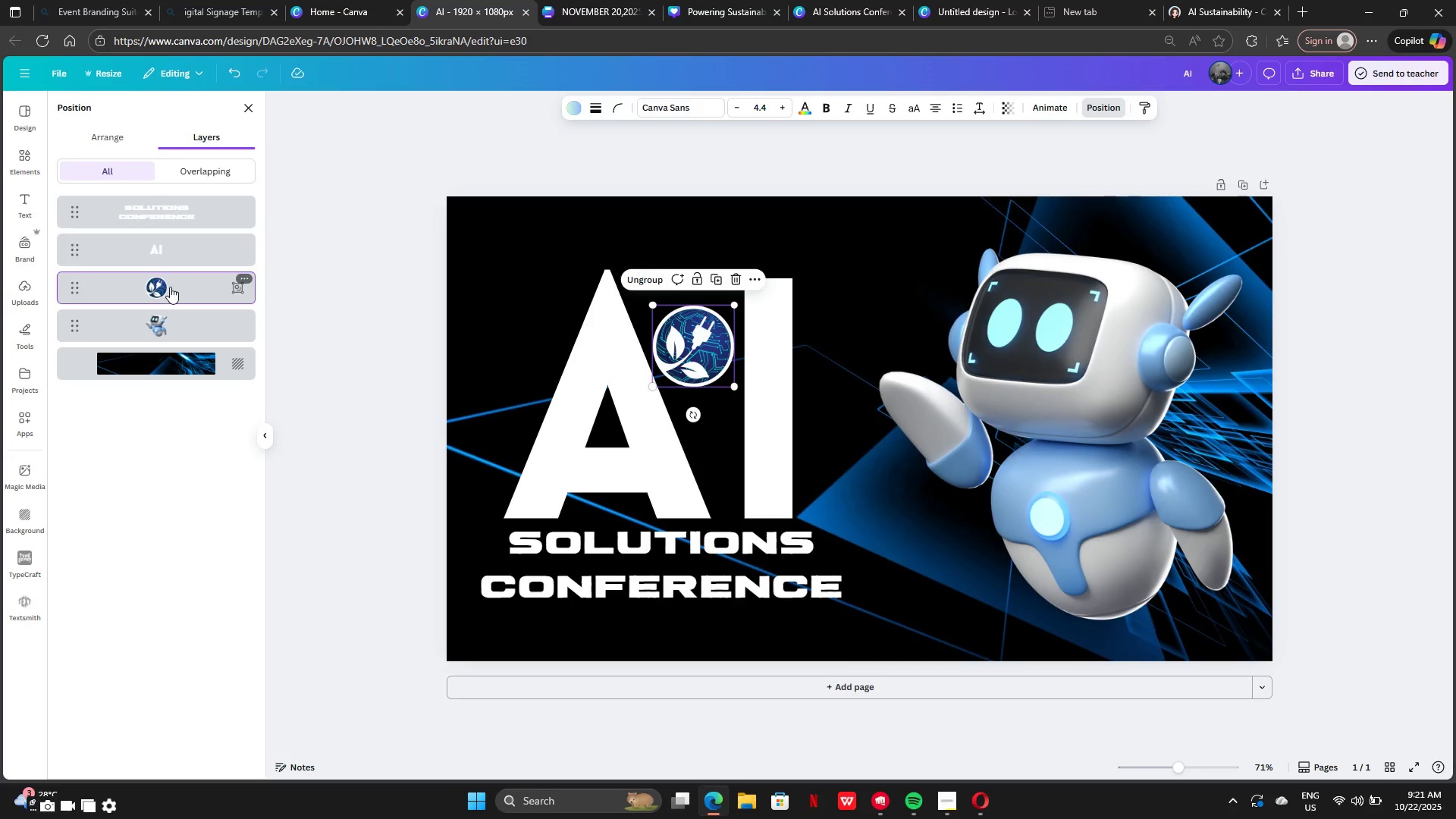 
key(ArrowRight)
 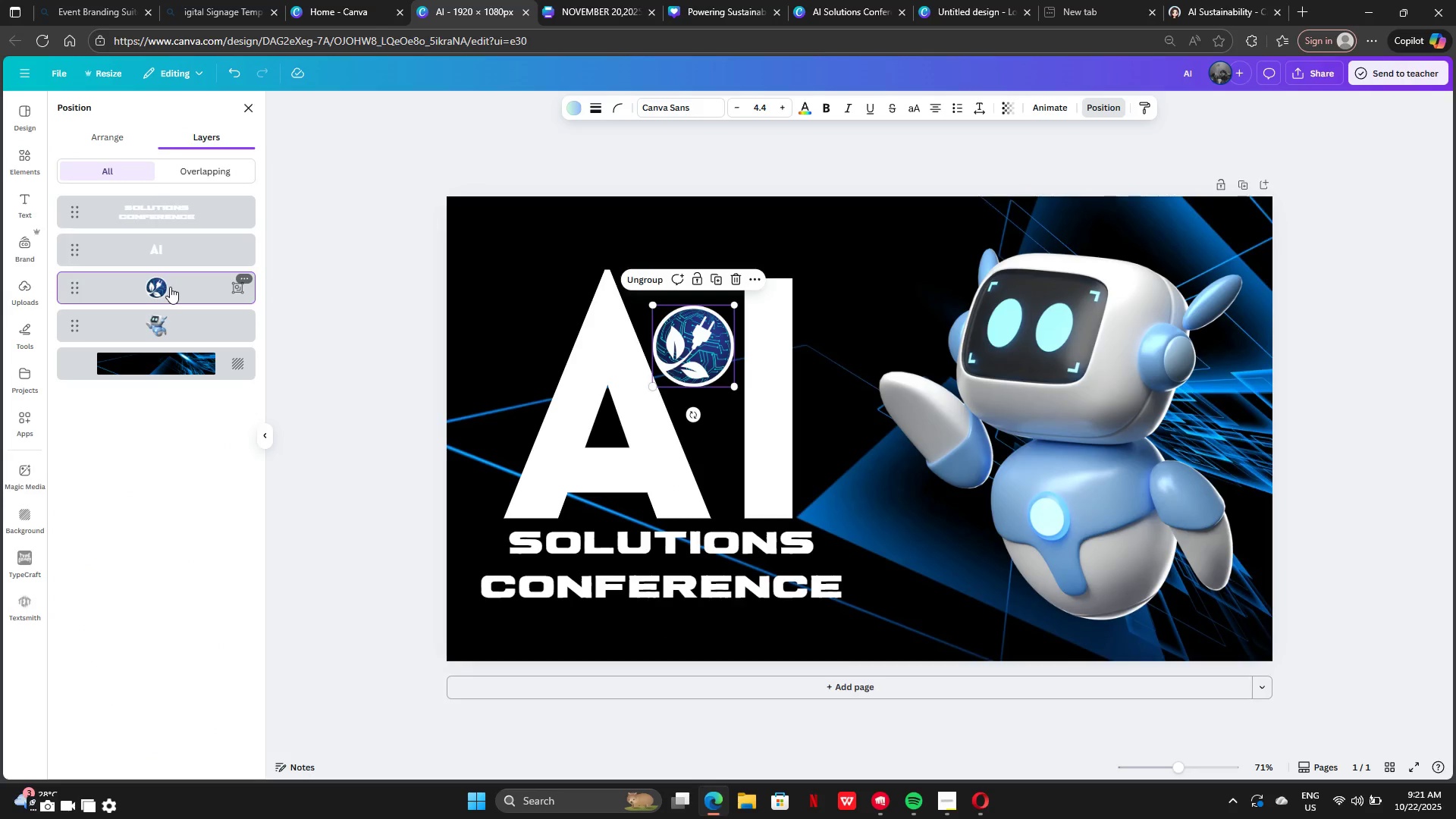 
key(ArrowRight)
 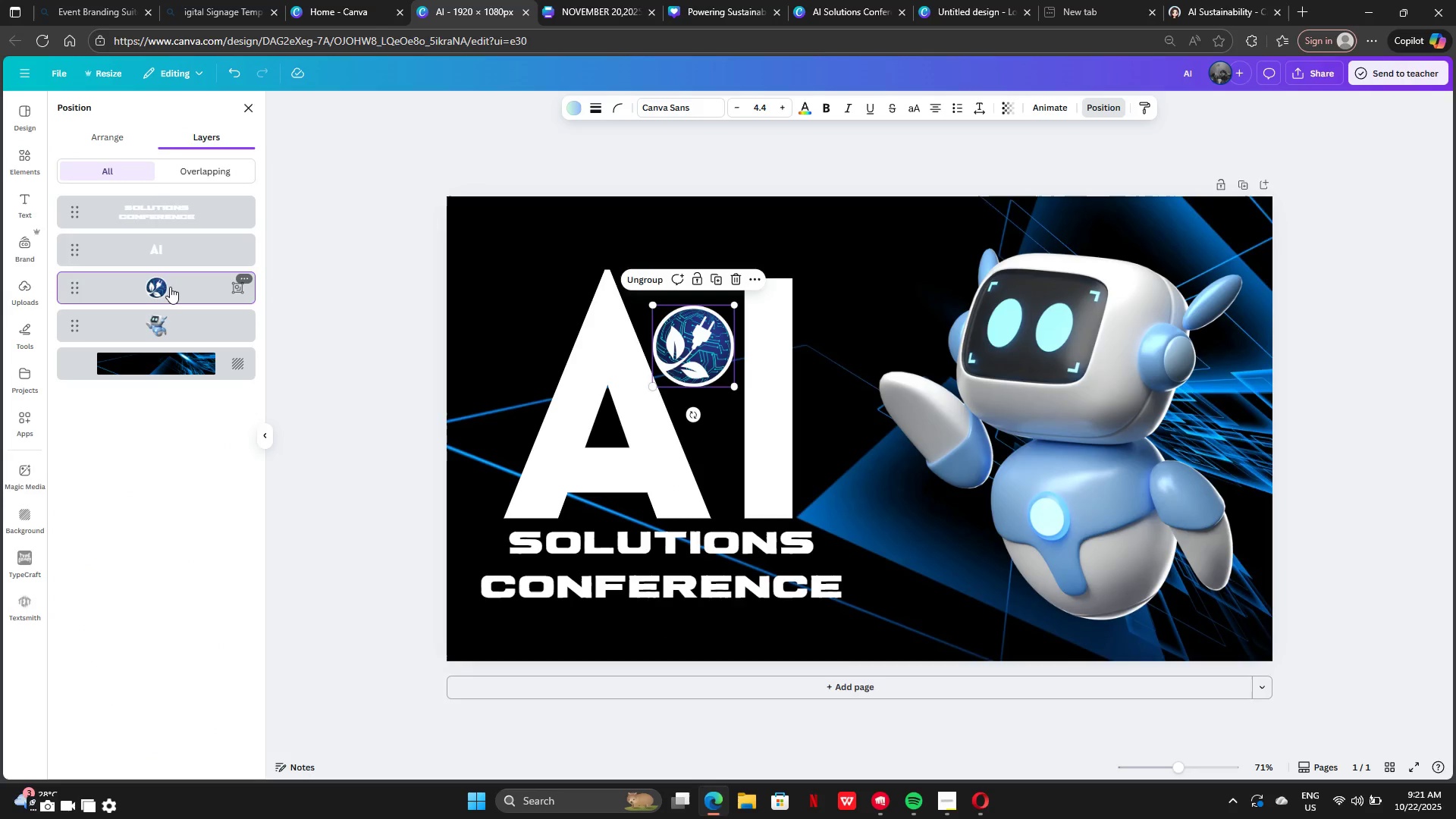 
key(ArrowRight)
 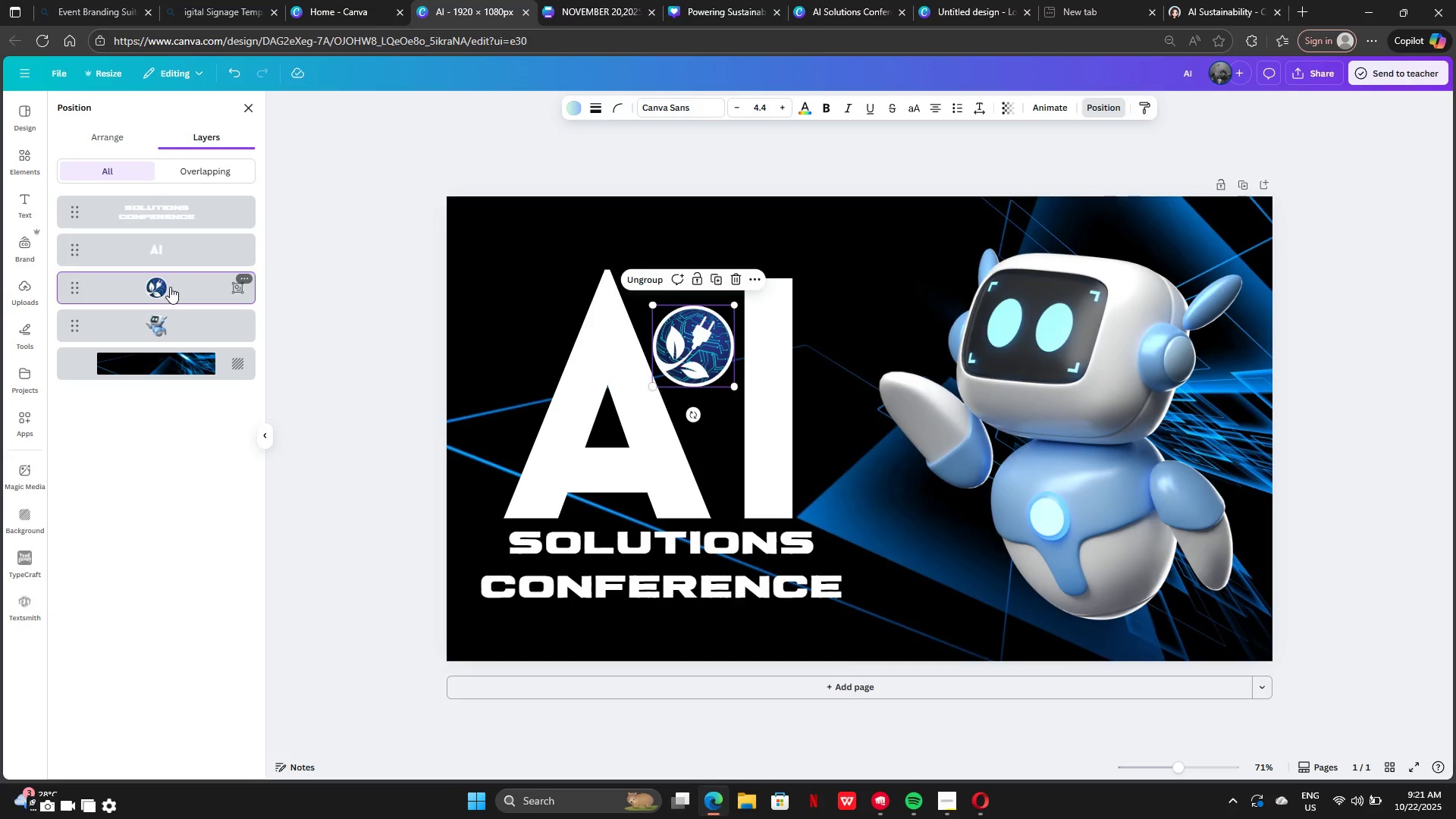 
key(ArrowRight)
 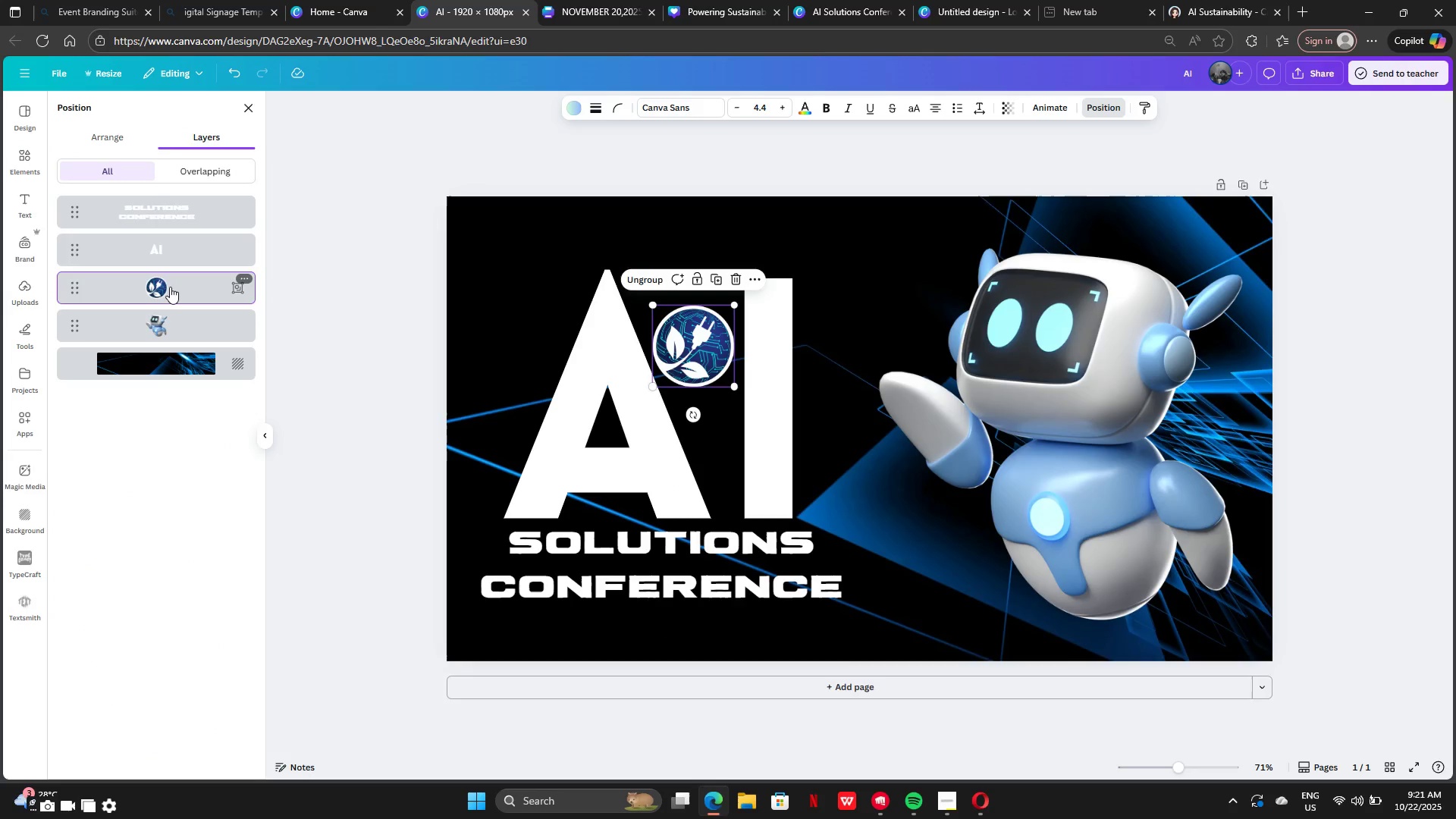 
key(ArrowUp)
 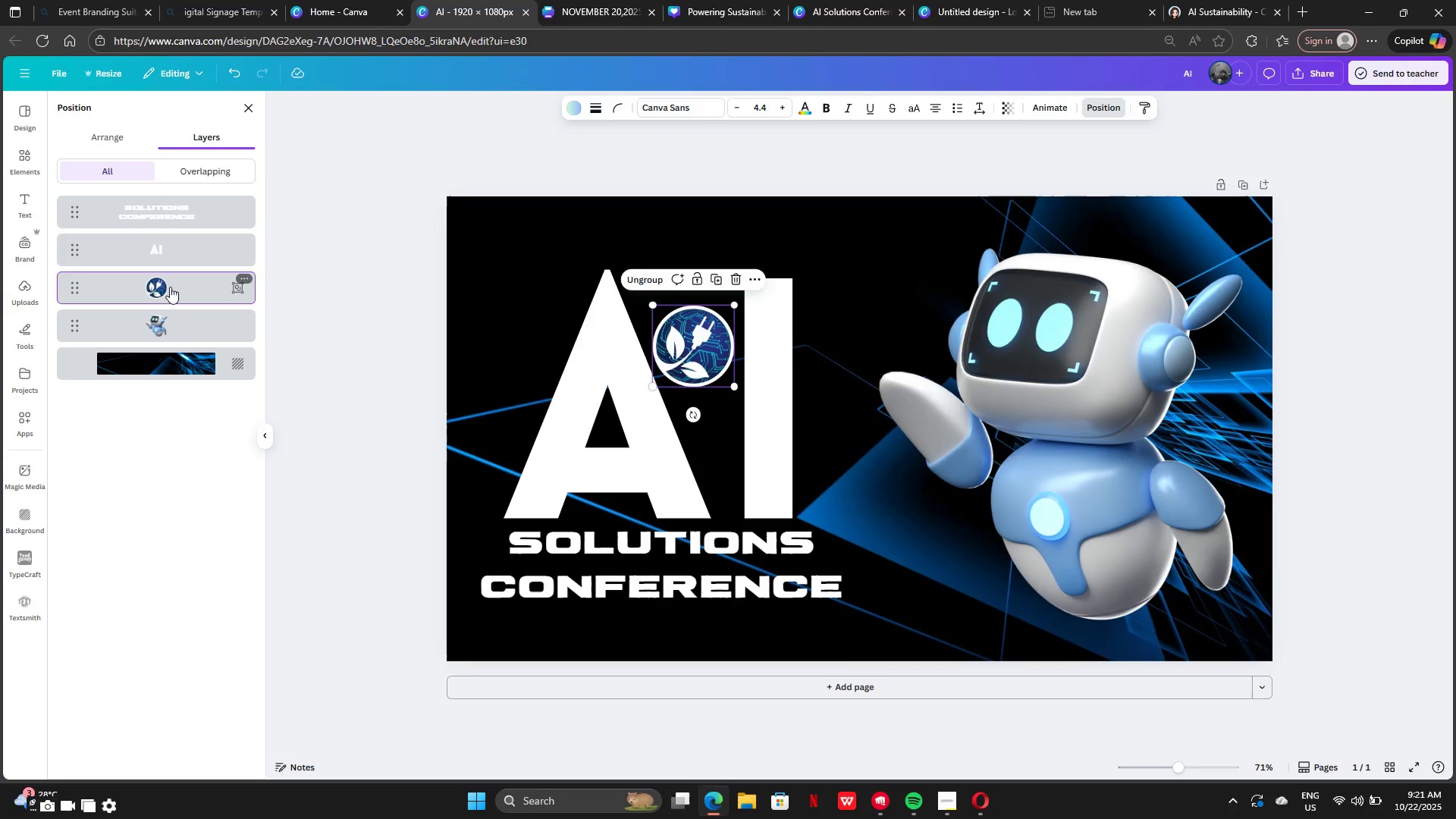 
key(ArrowUp)
 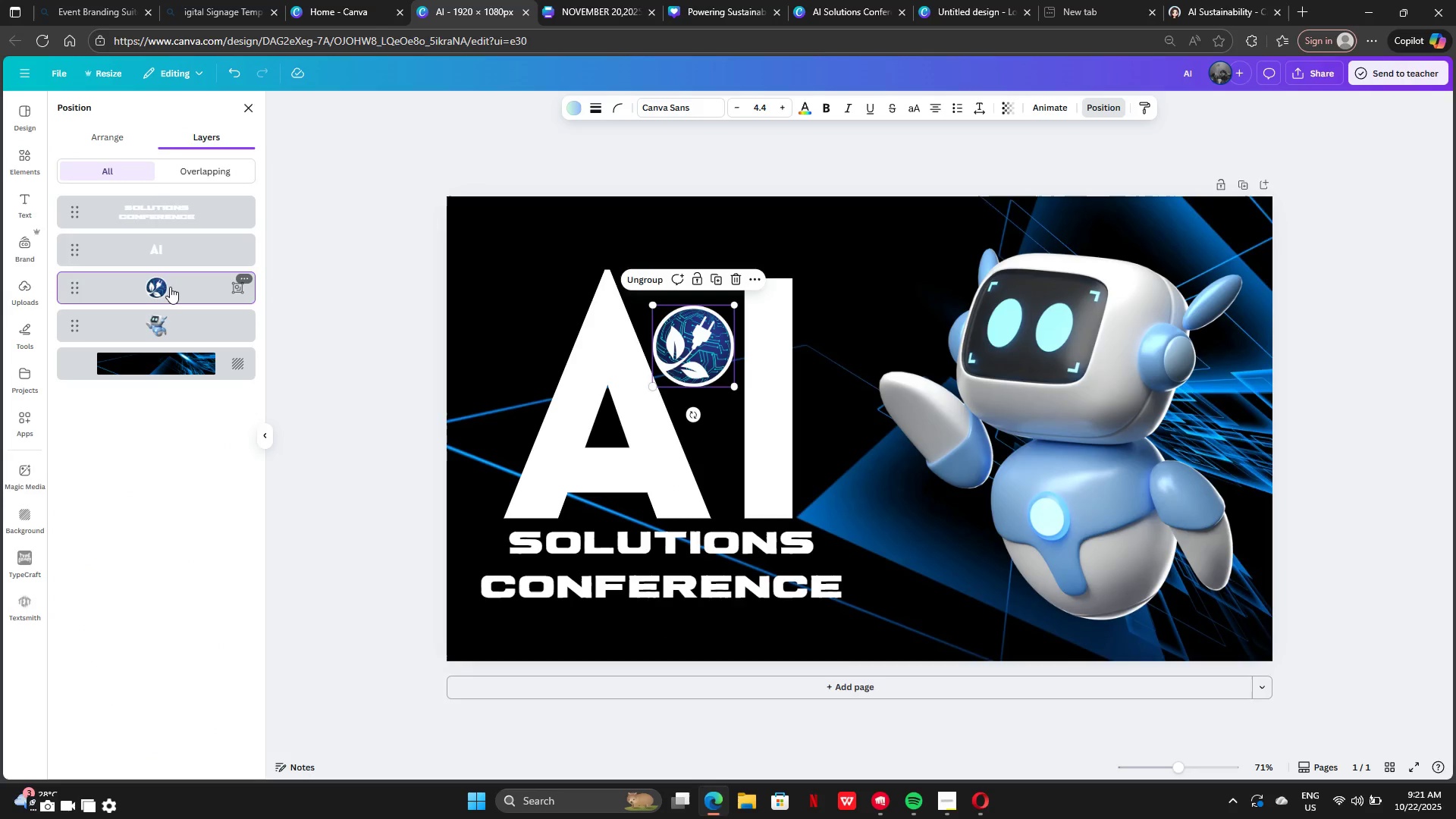 
key(ArrowUp)
 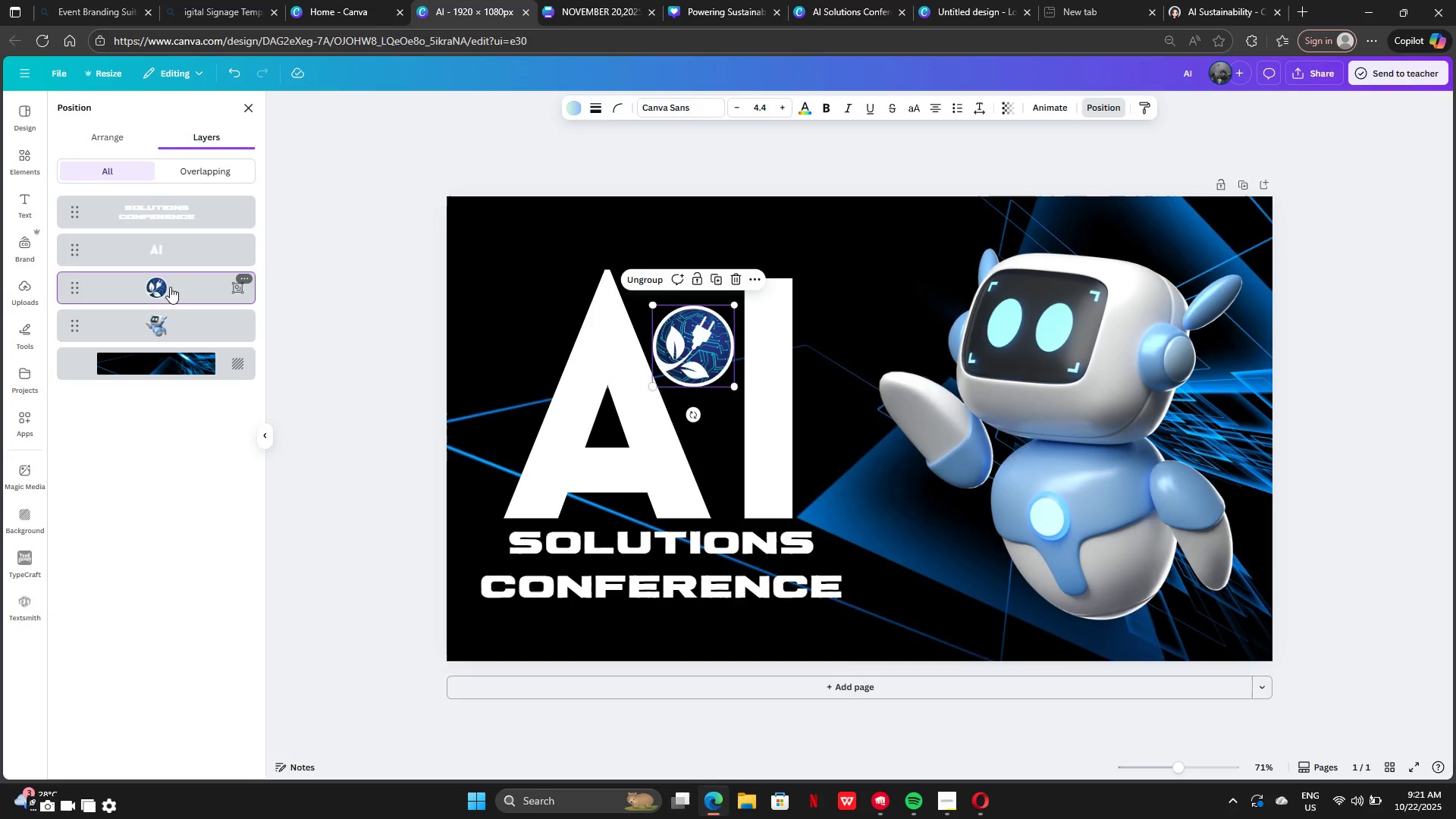 
key(ArrowUp)
 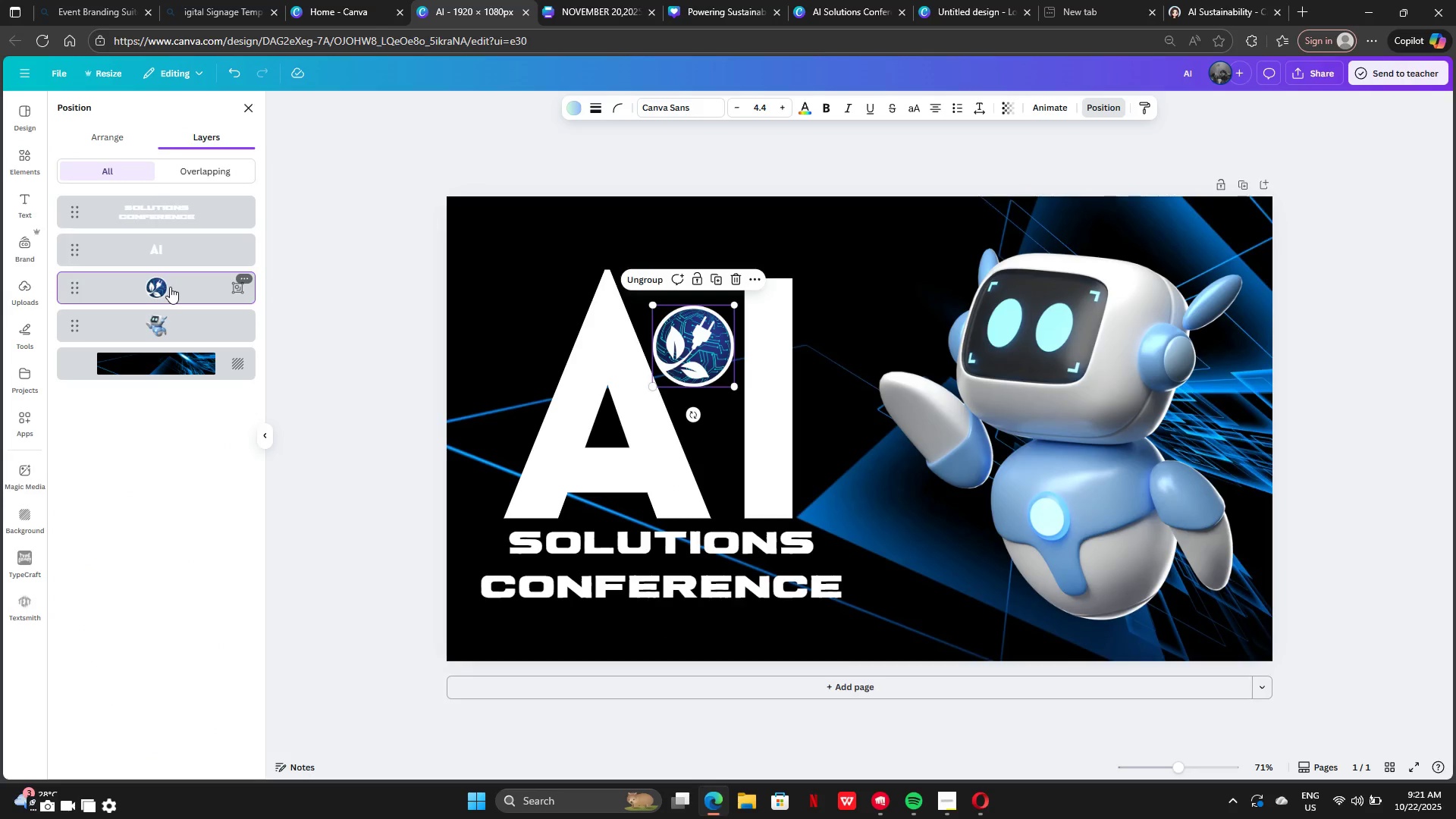 
key(ArrowUp)
 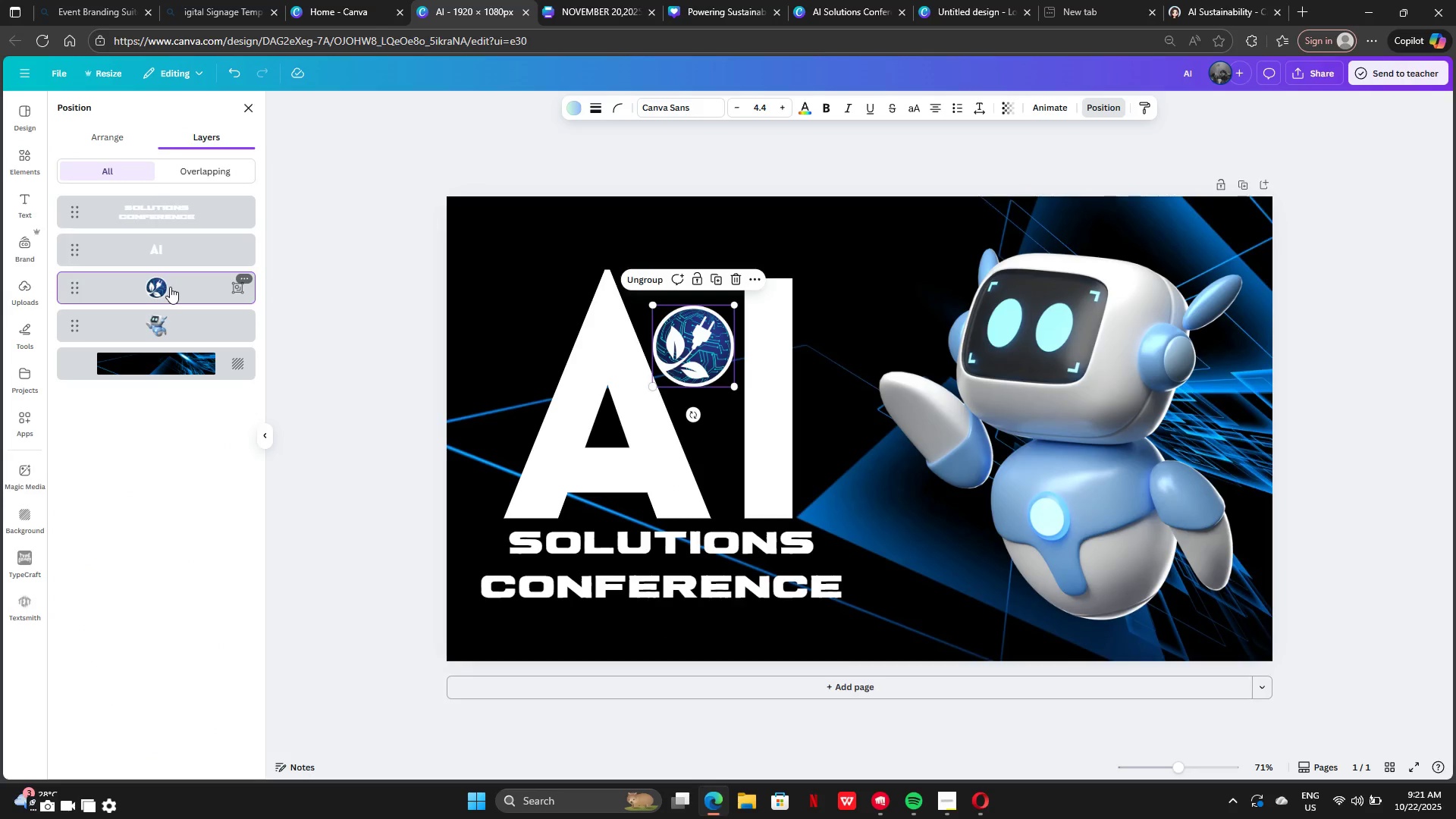 
key(ArrowUp)
 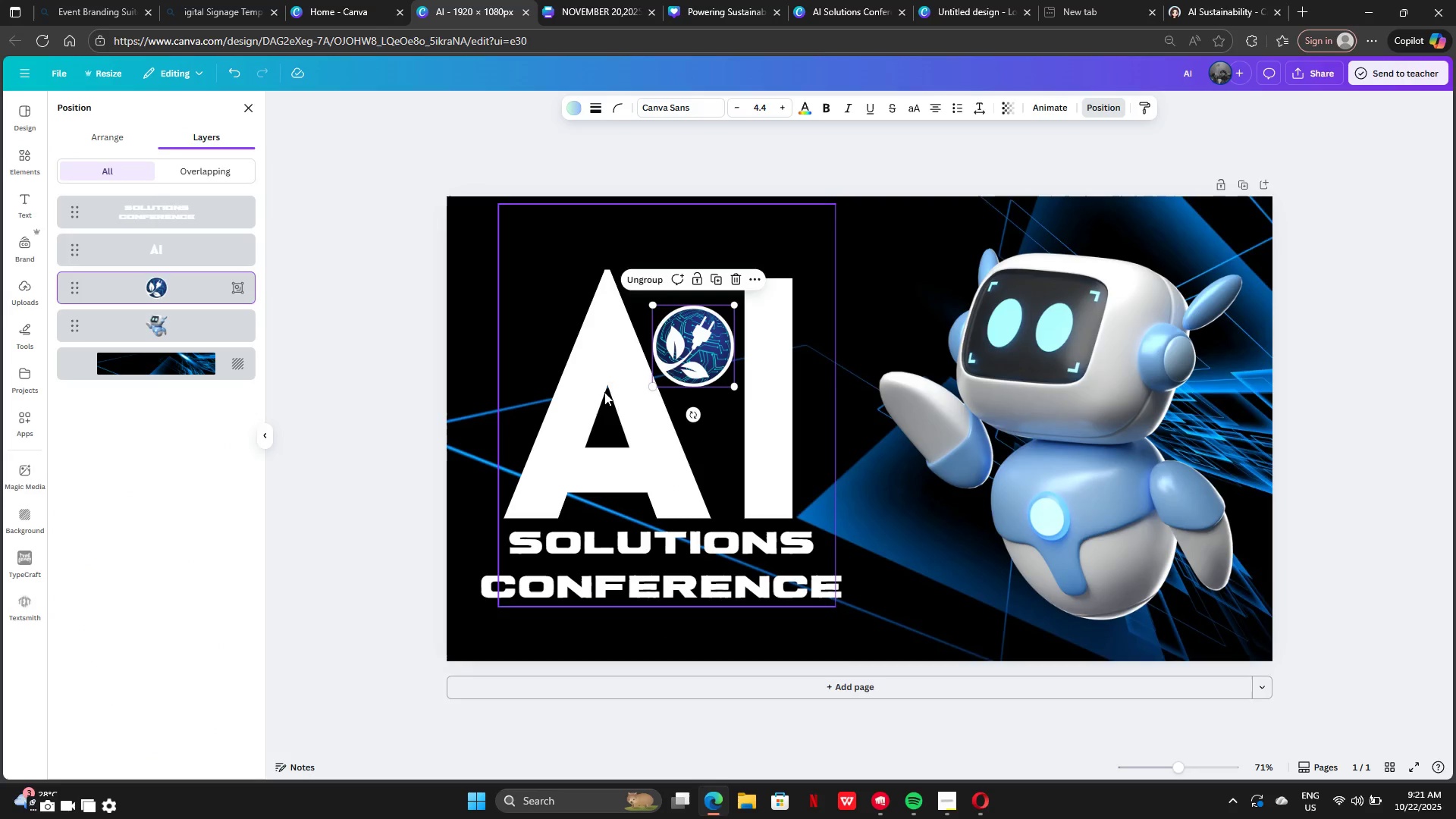 
left_click_drag(start_coordinate=[674, 356], to_coordinate=[677, 350])
 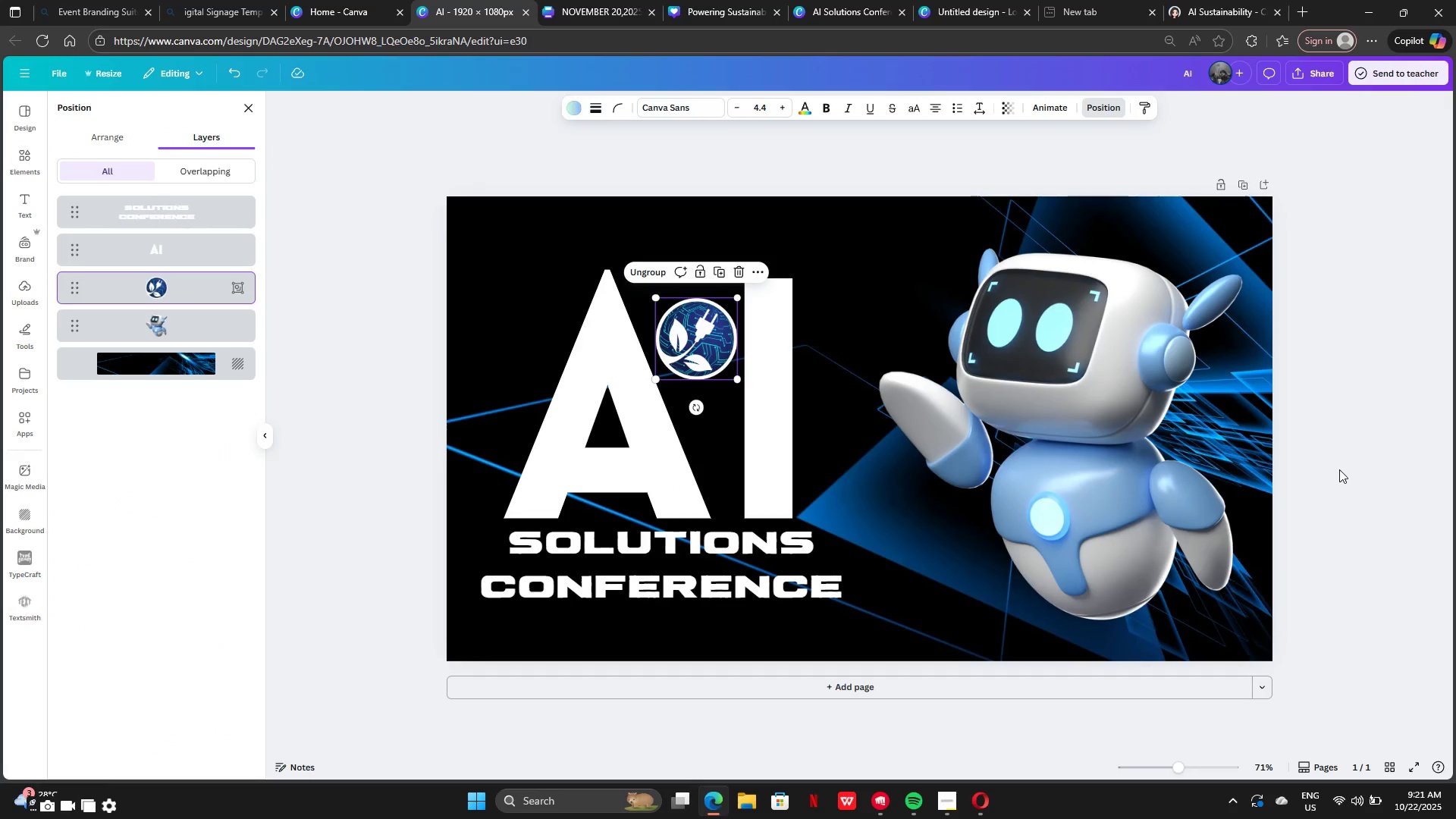 
left_click([1339, 469])
 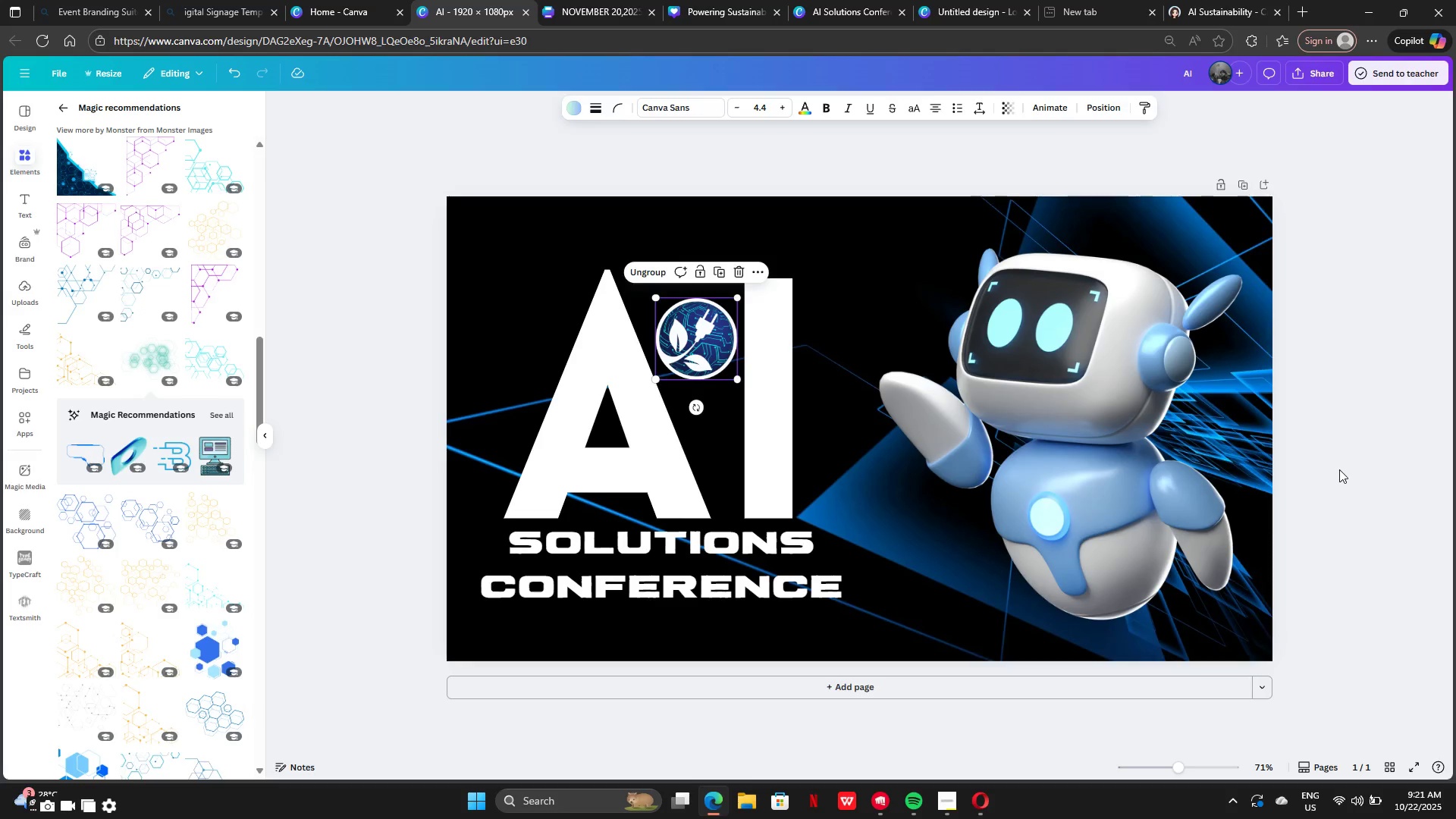 
left_click([1339, 469])
 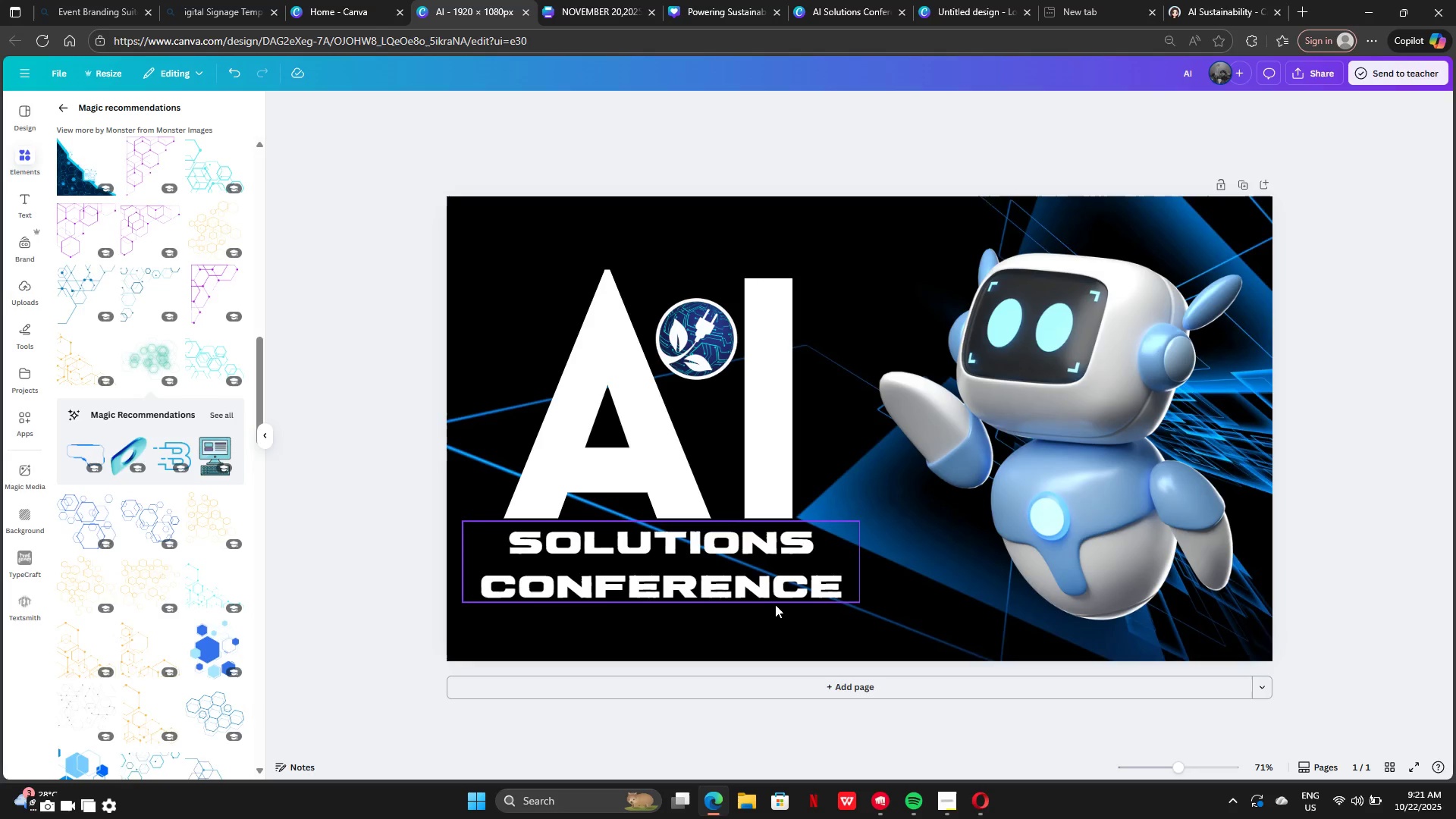 
wait(5.58)
 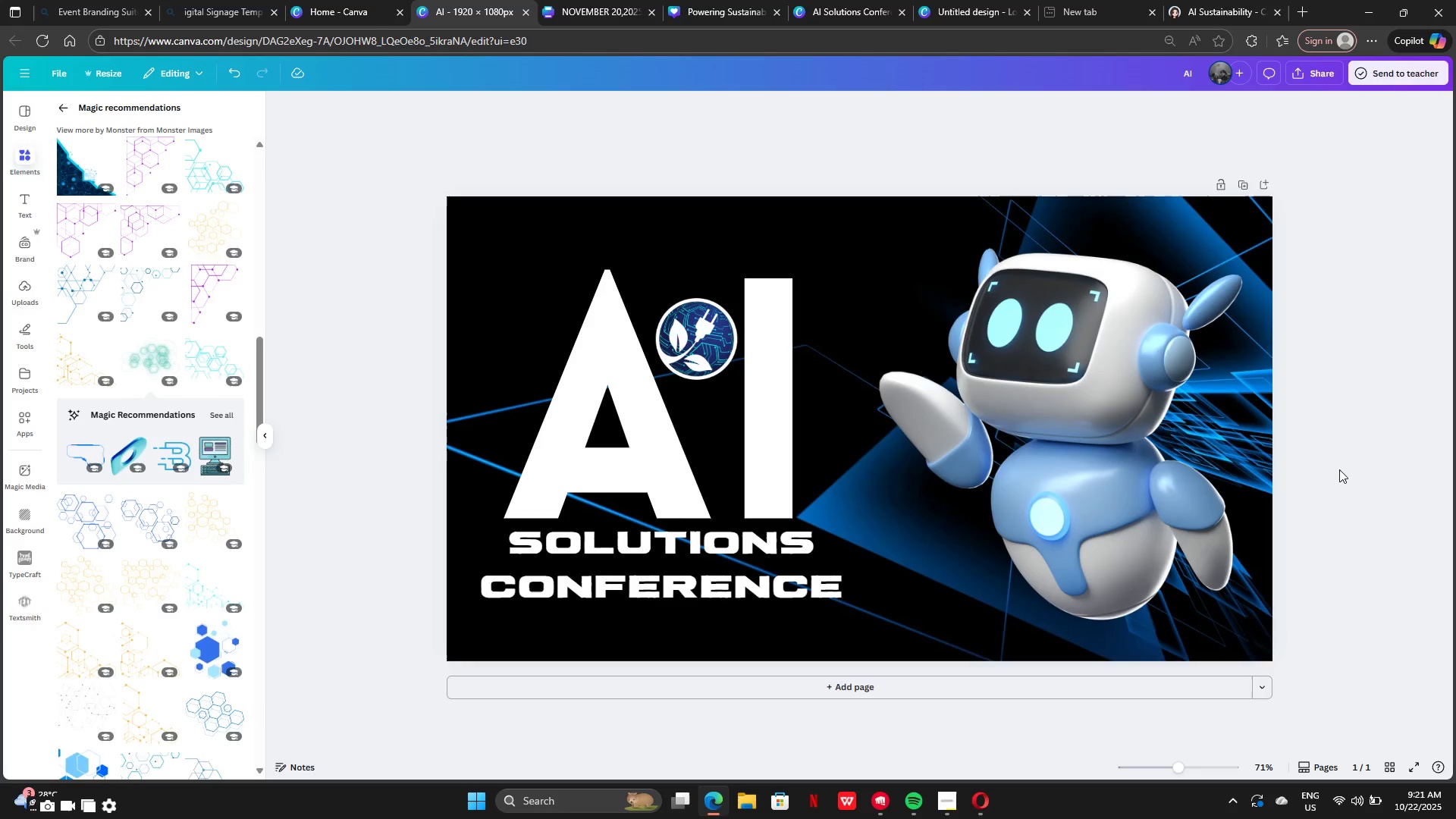 
left_click([1386, 573])
 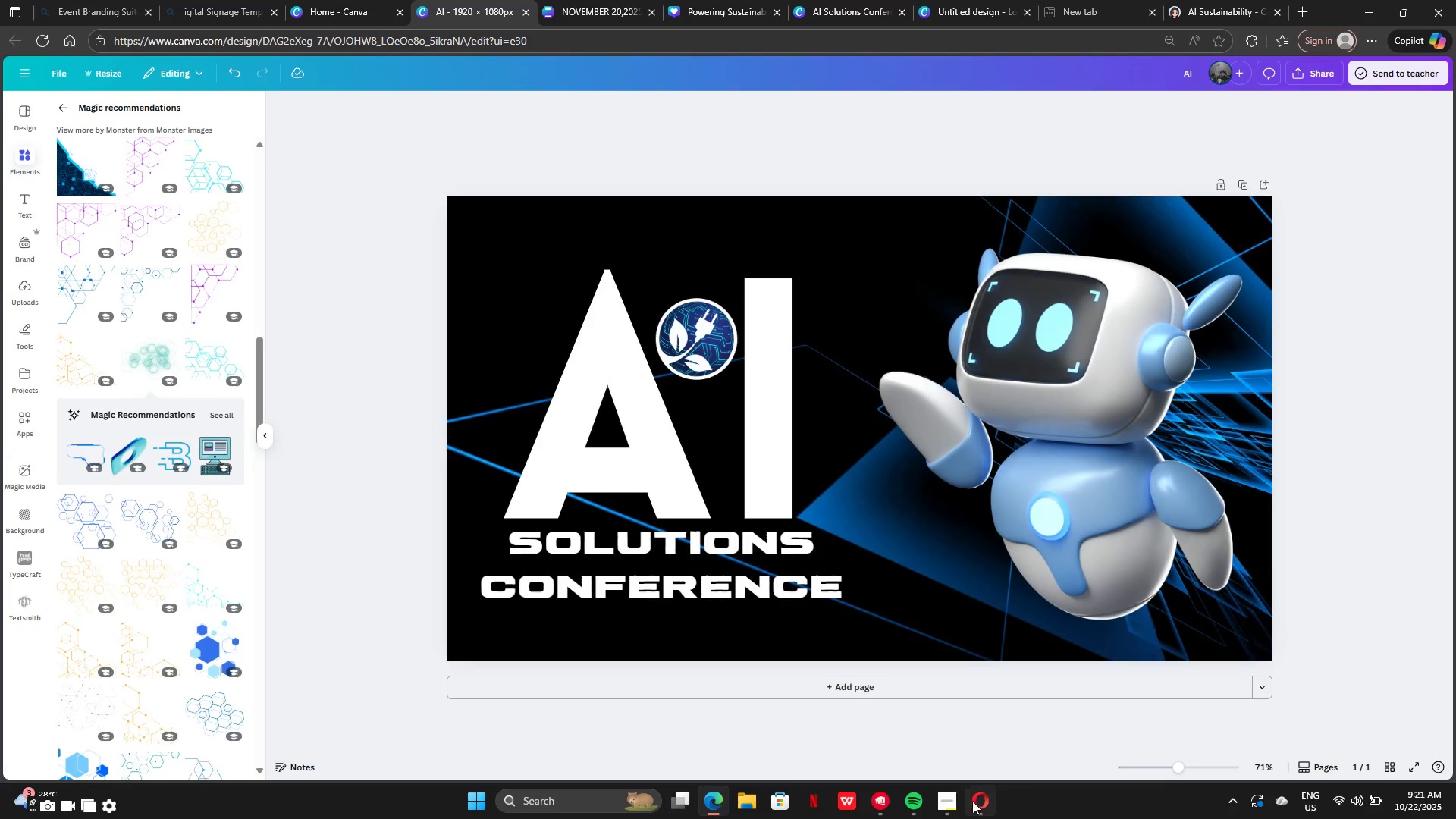 
left_click([946, 808])
 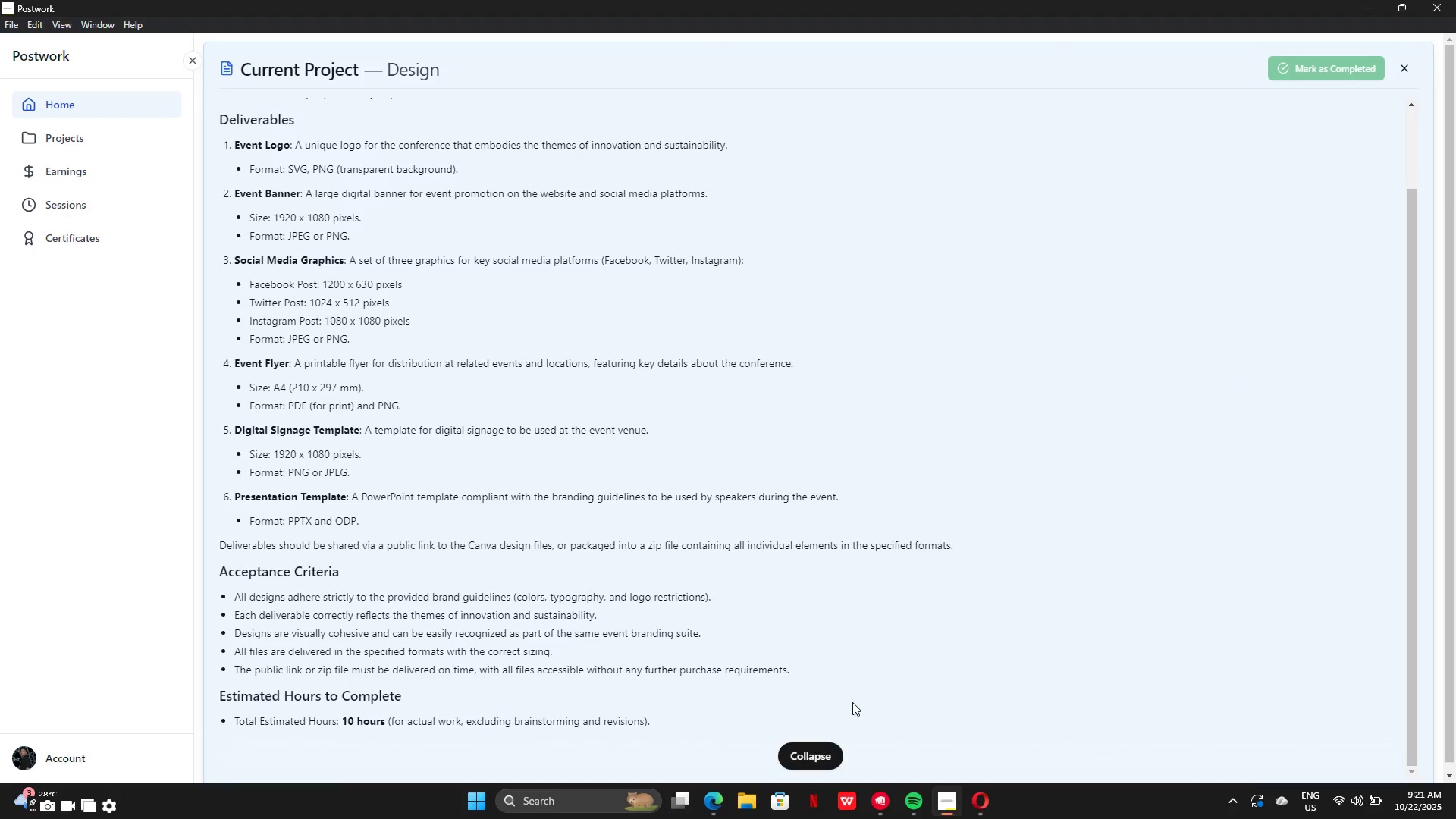 
left_click([806, 758])
 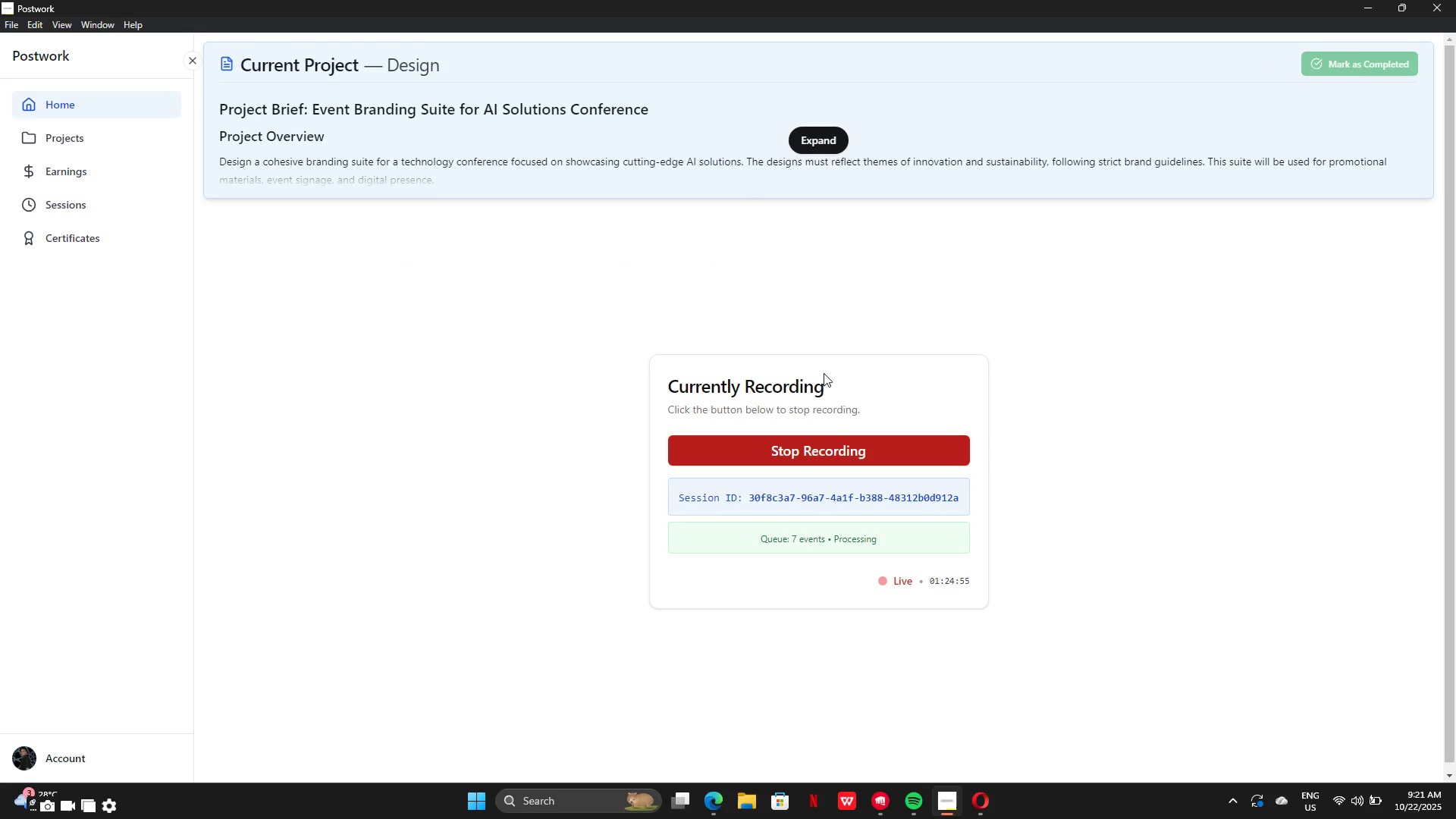 
left_click([810, 143])
 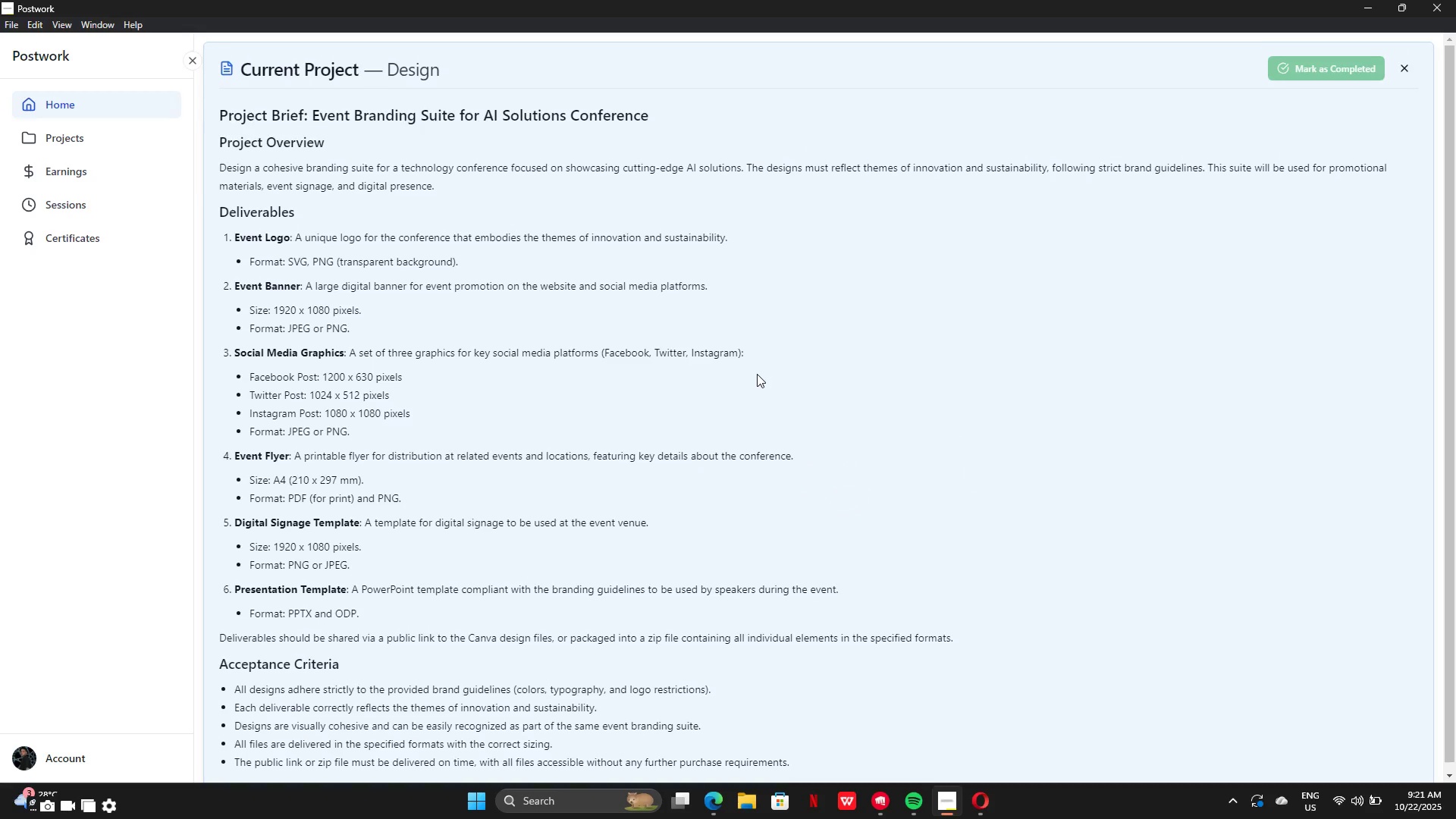 
scroll: coordinate [757, 378], scroll_direction: down, amount: 4.0
 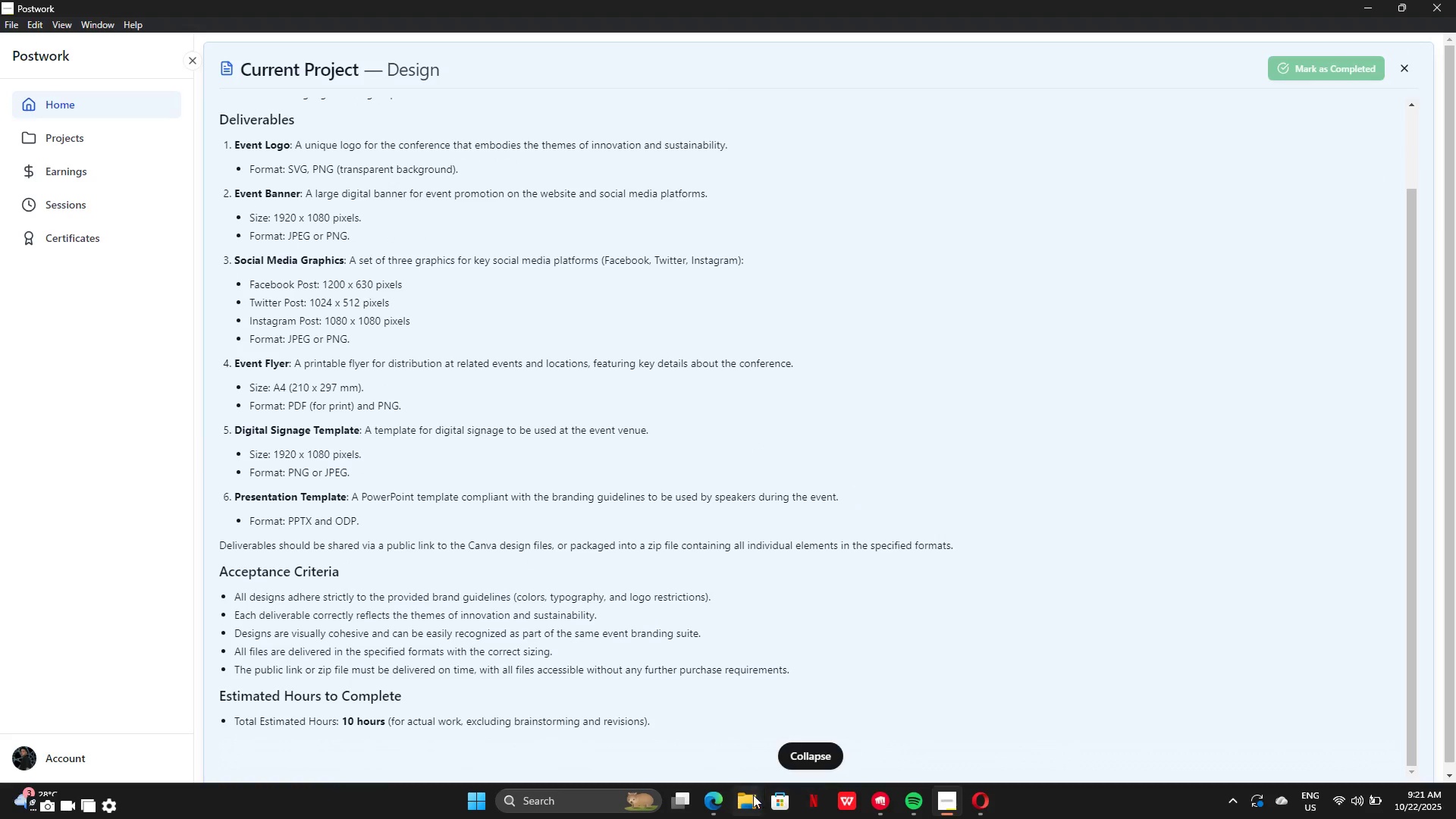 
left_click([718, 797])
 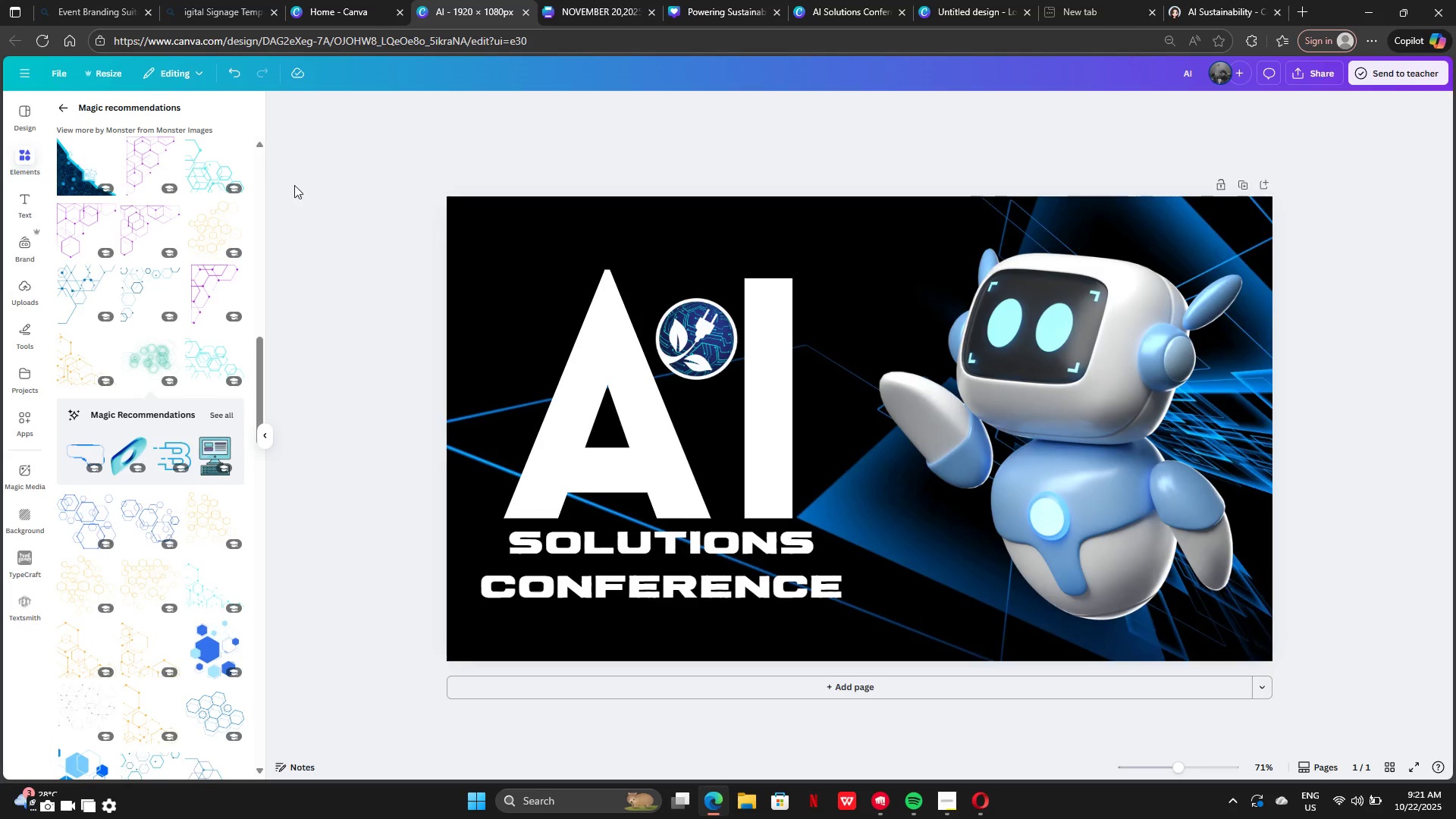 
left_click([331, 0])
 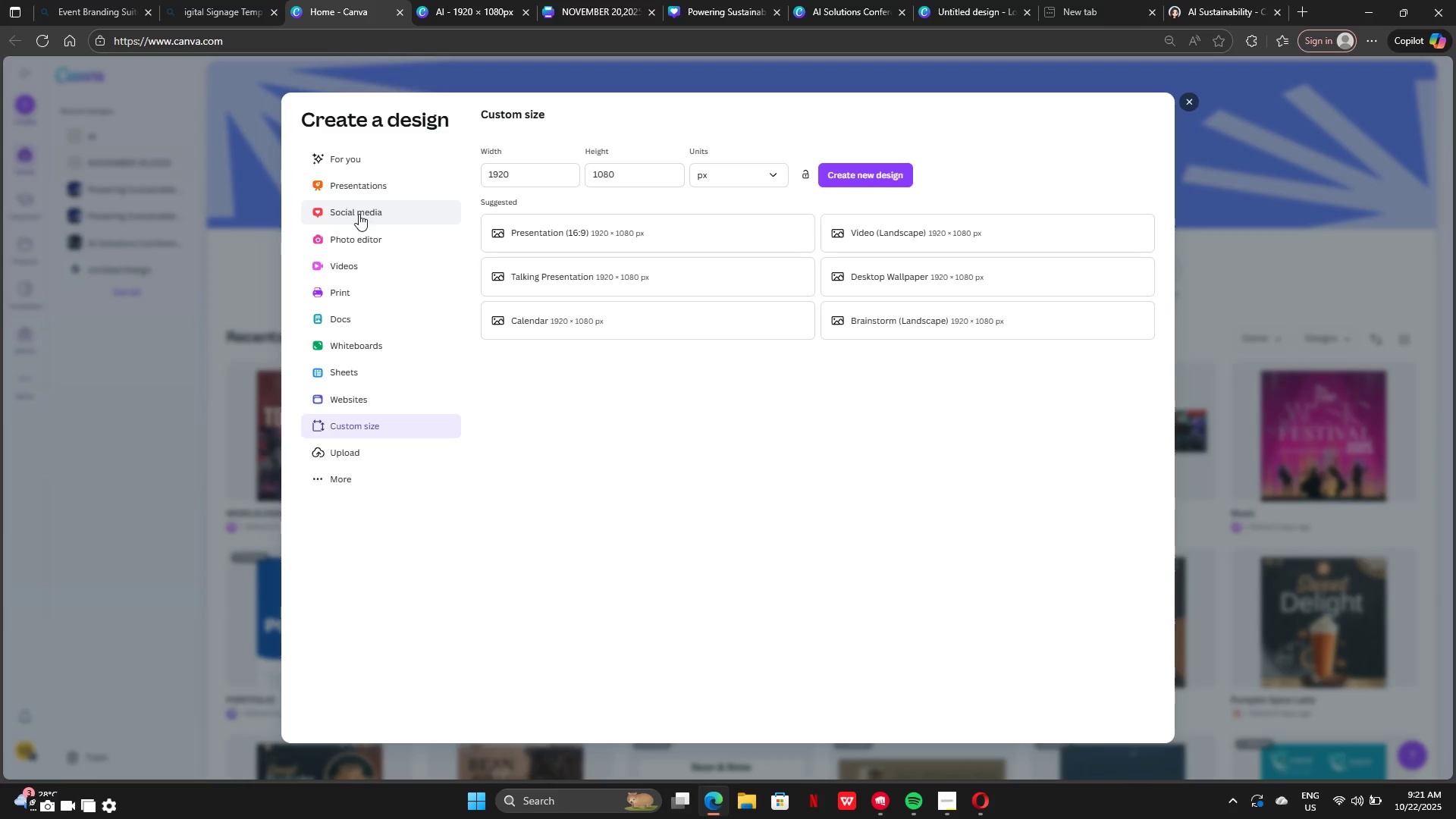 
left_click([344, 184])
 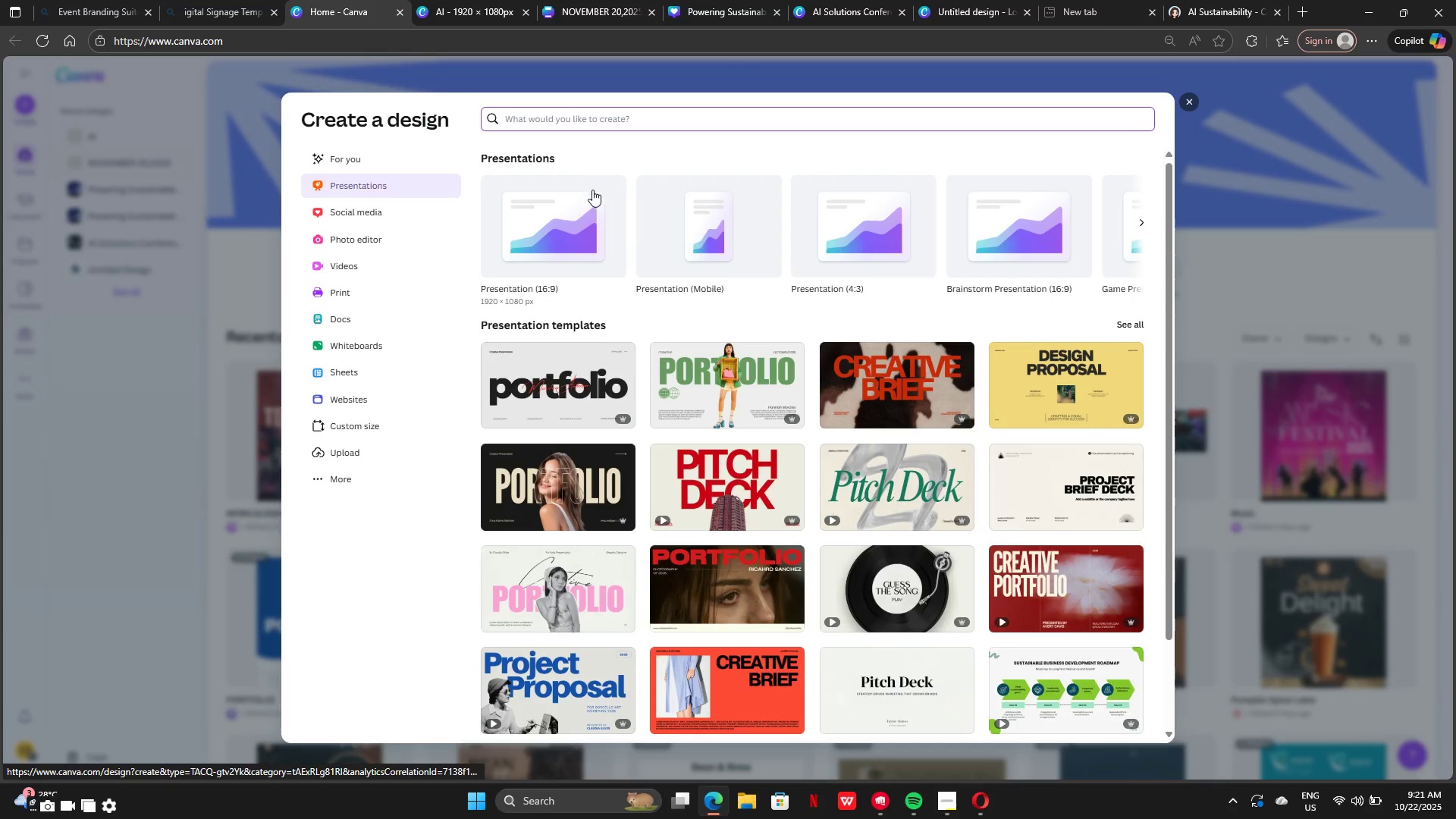 
left_click([592, 122])
 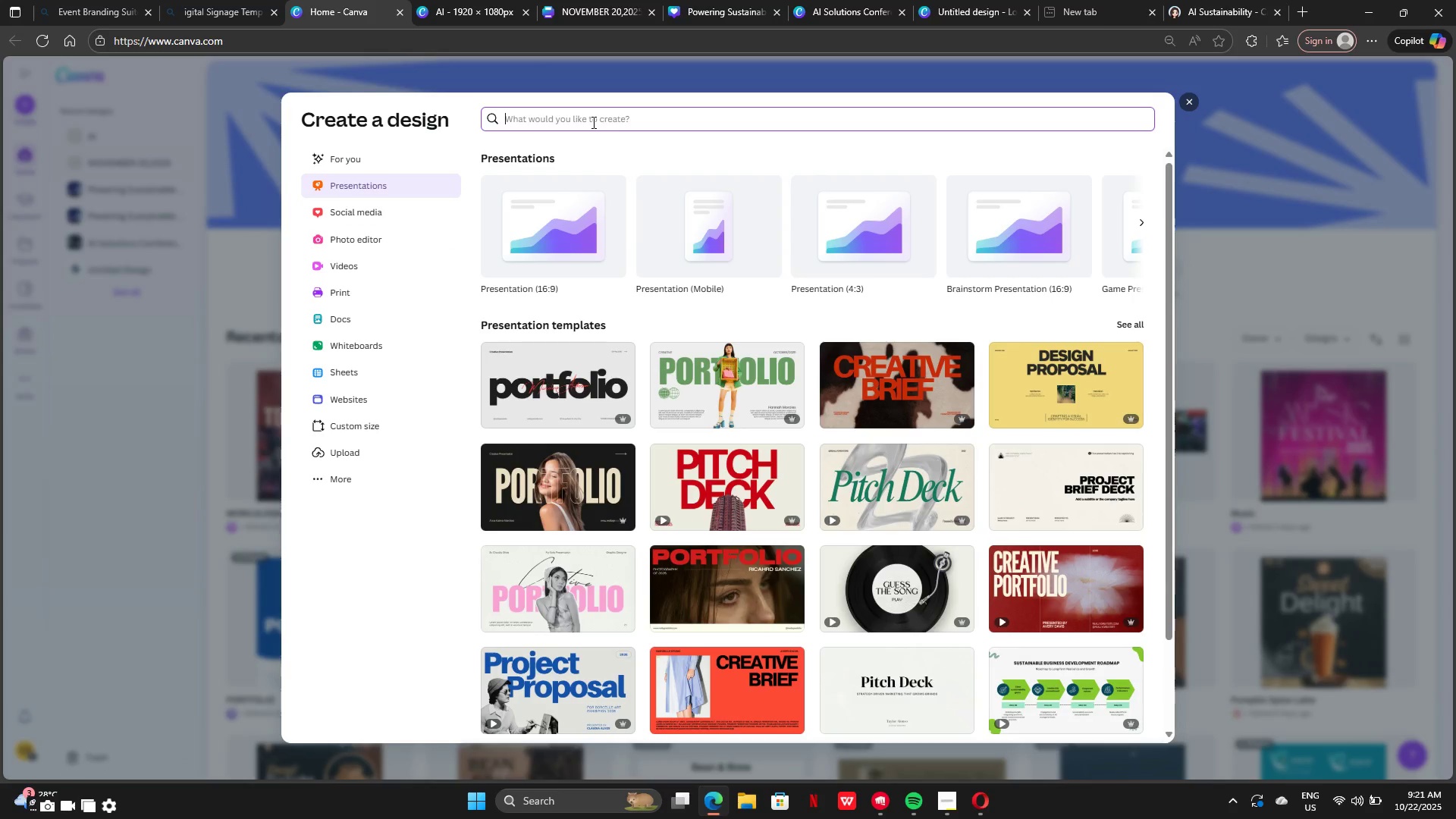 
type(tech)
 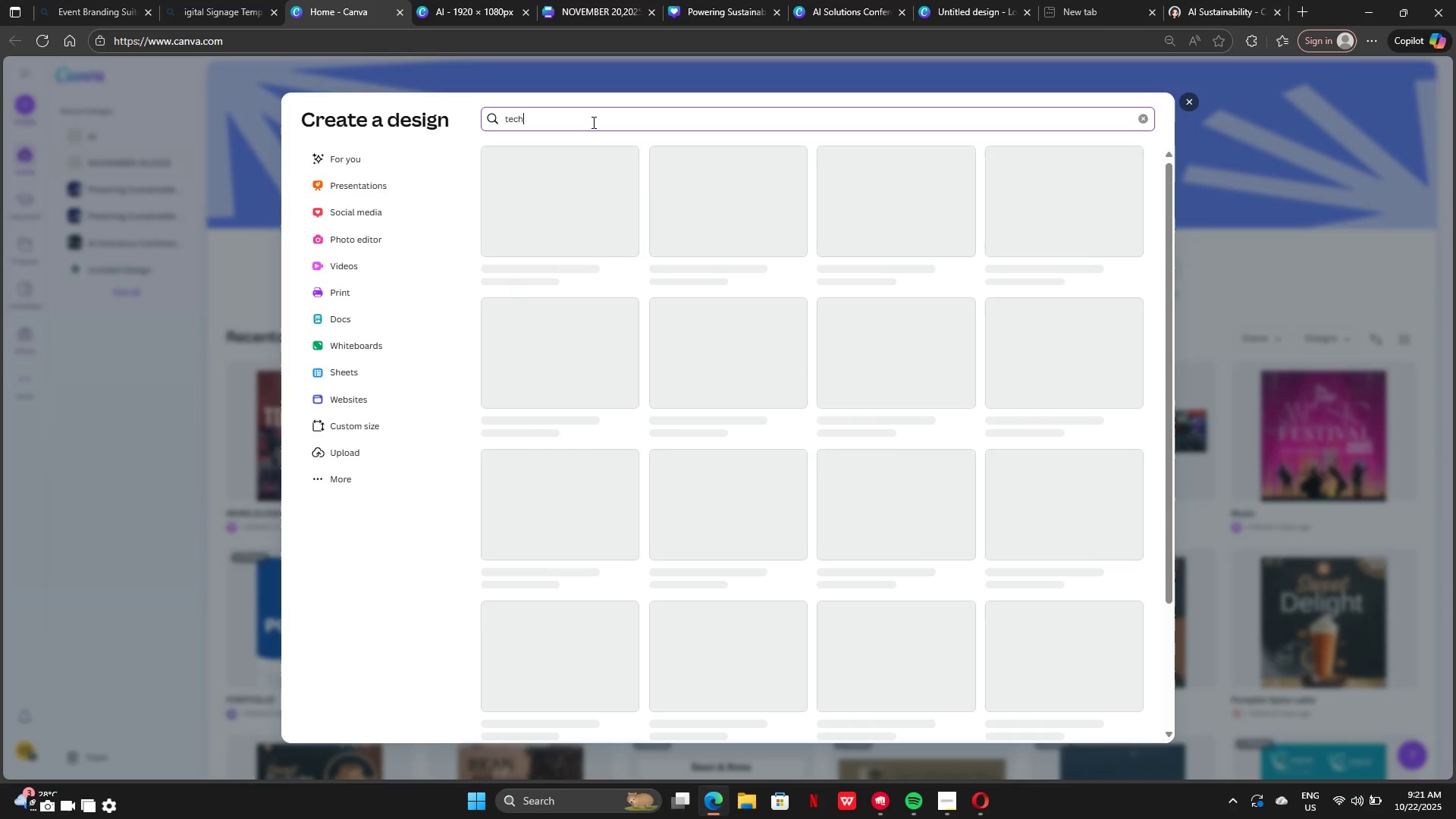 
key(Enter)
 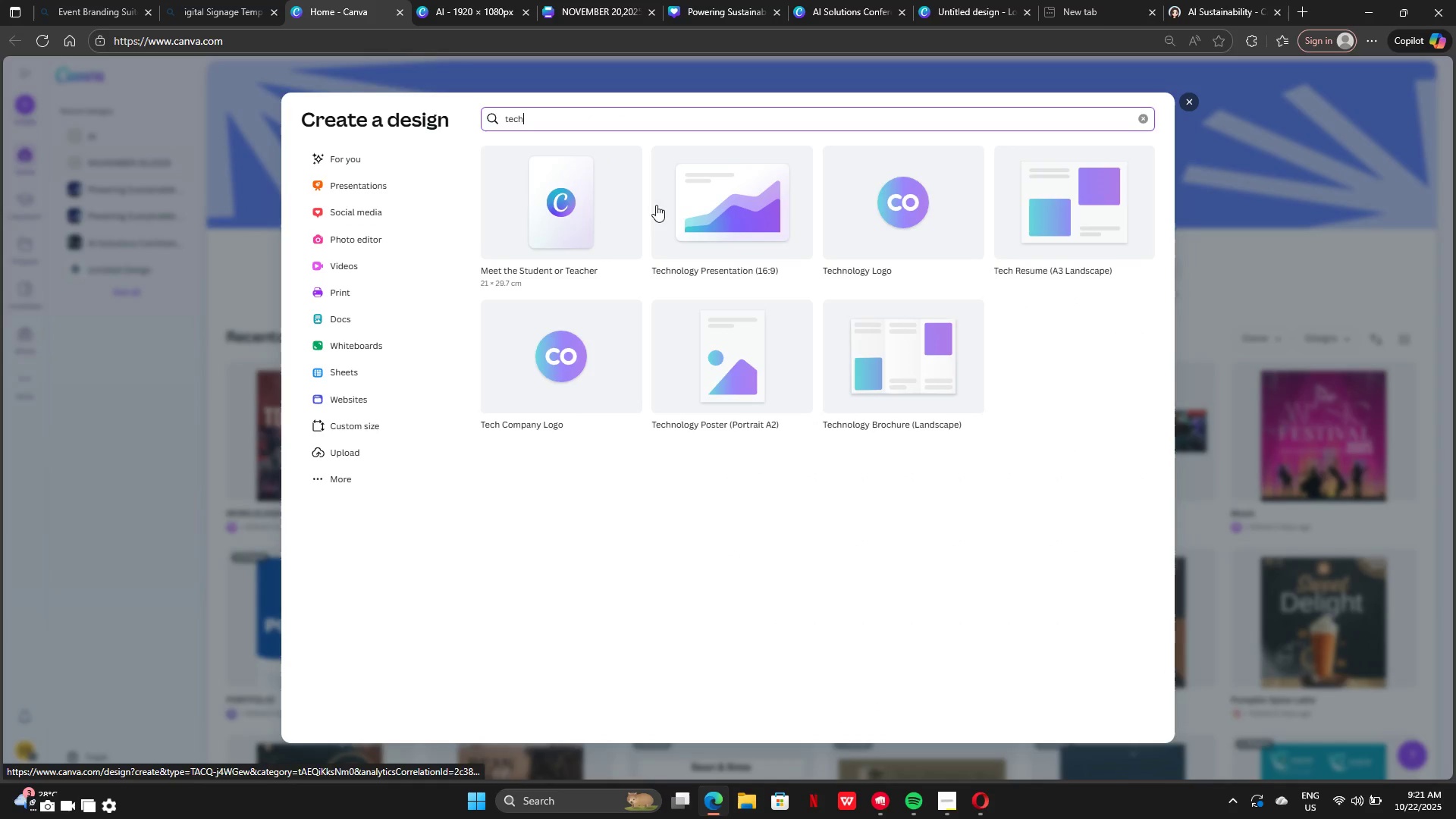 
left_click([729, 241])
 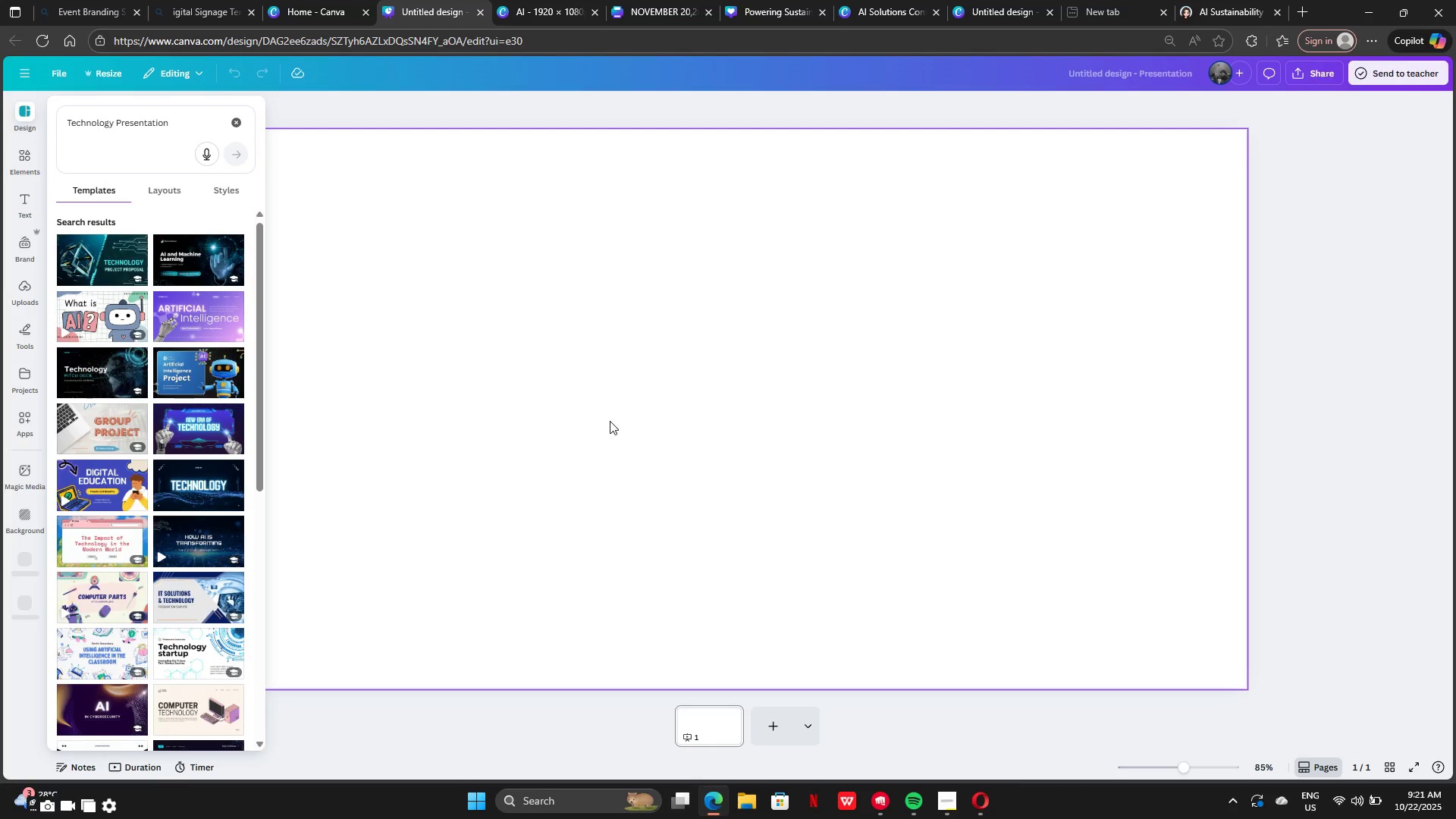 
wait(11.78)
 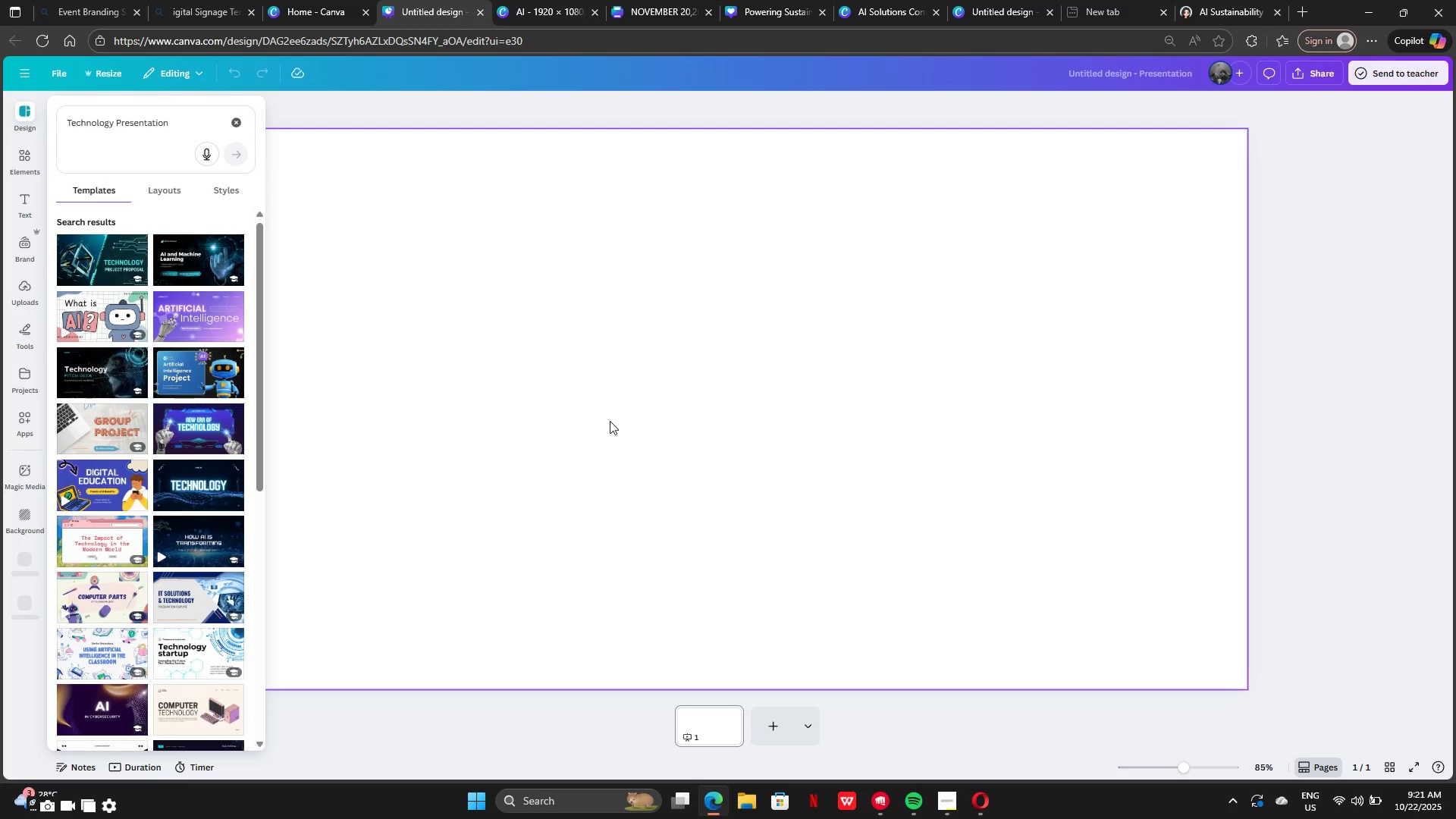 
left_click([953, 805])